 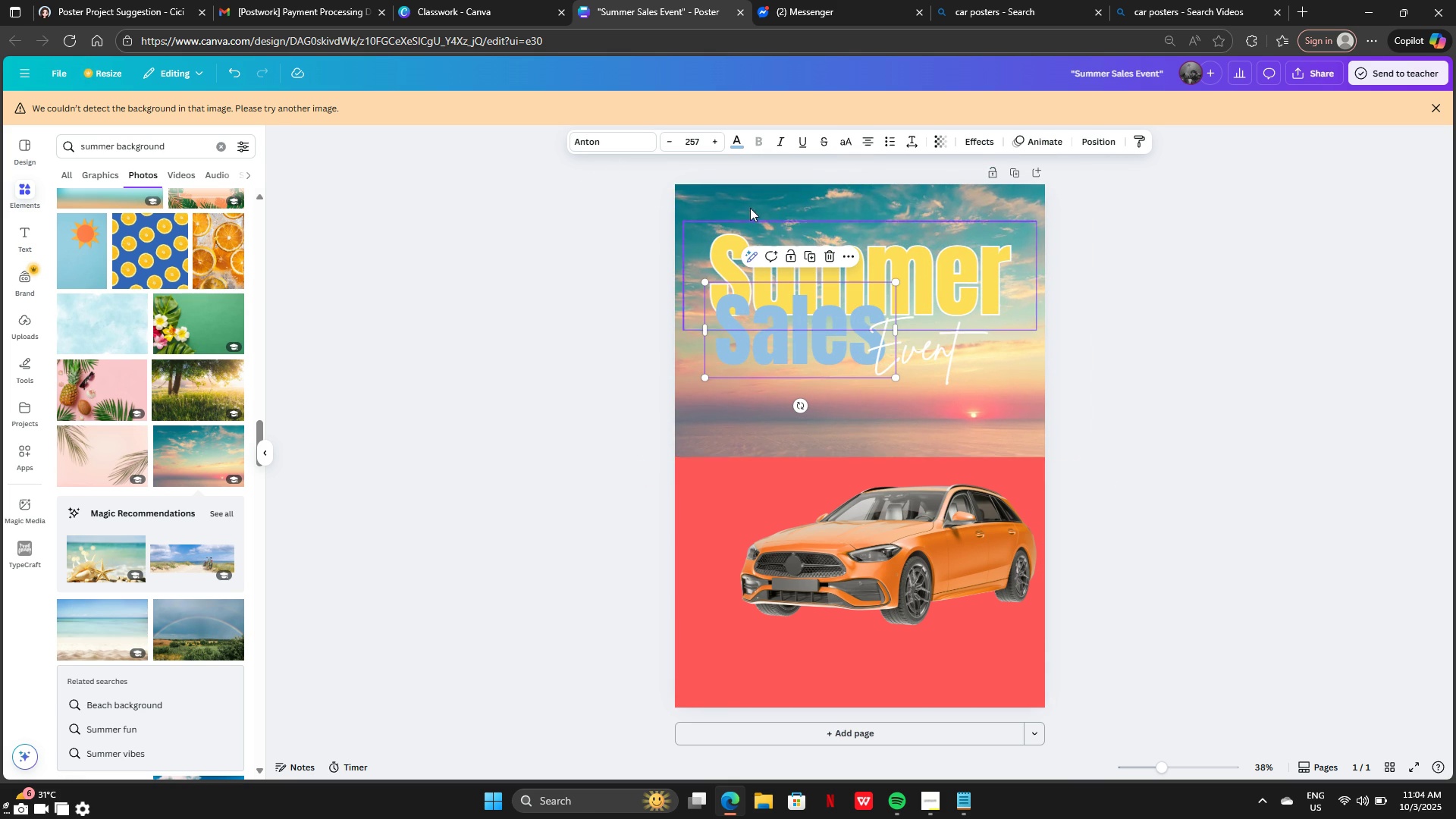 
left_click([738, 147])
 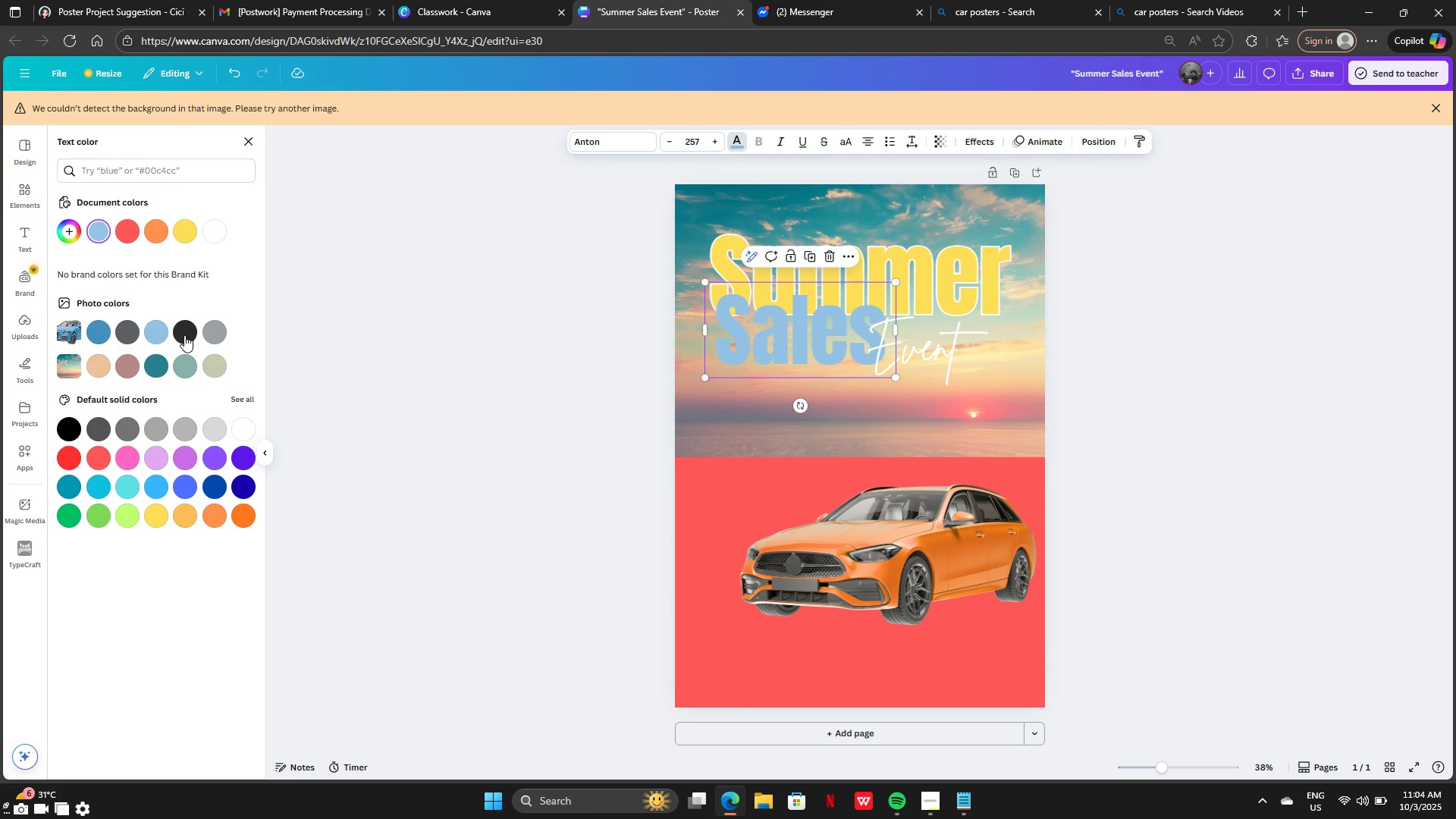 
left_click([184, 335])
 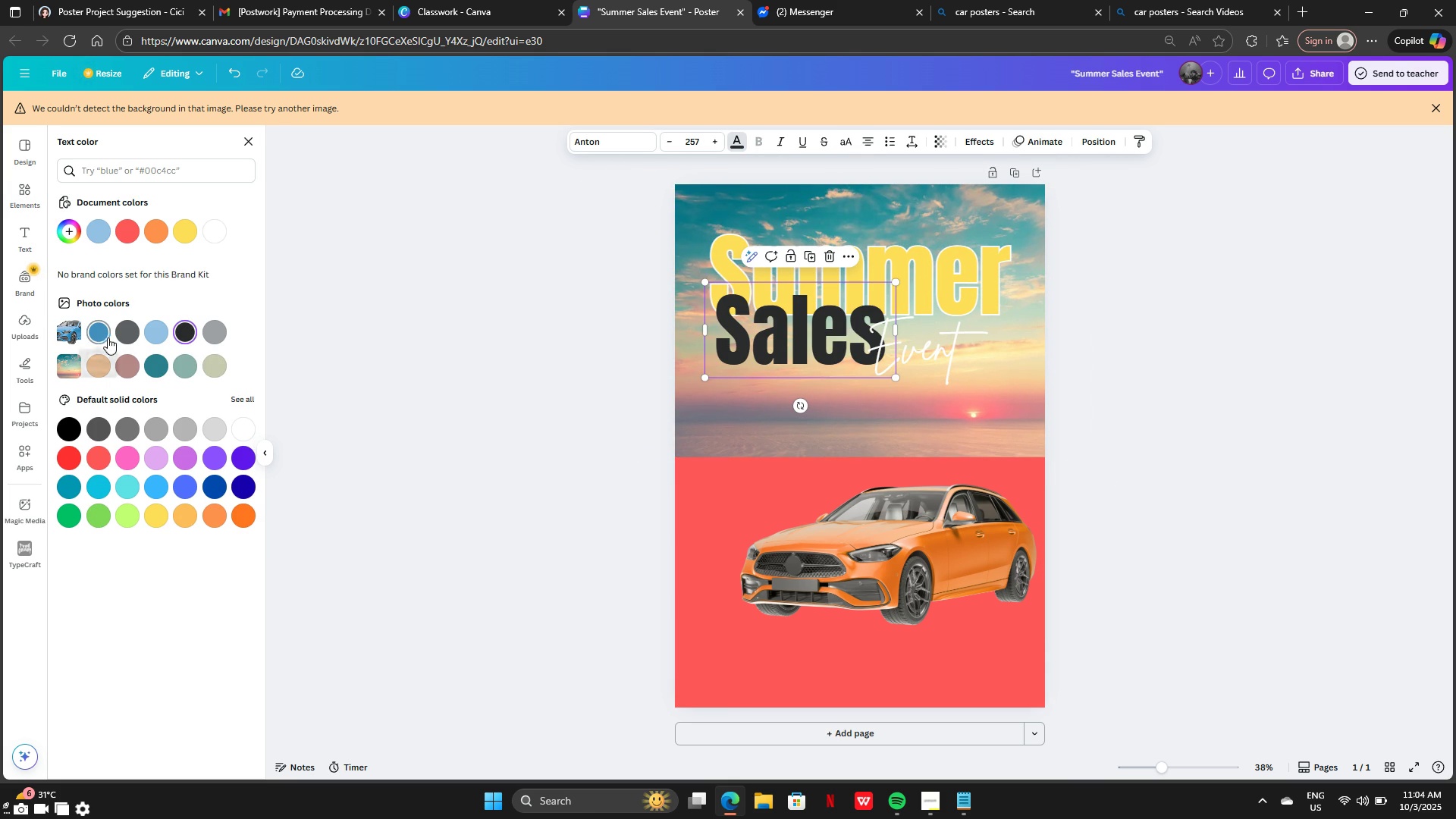 
left_click([105, 334])
 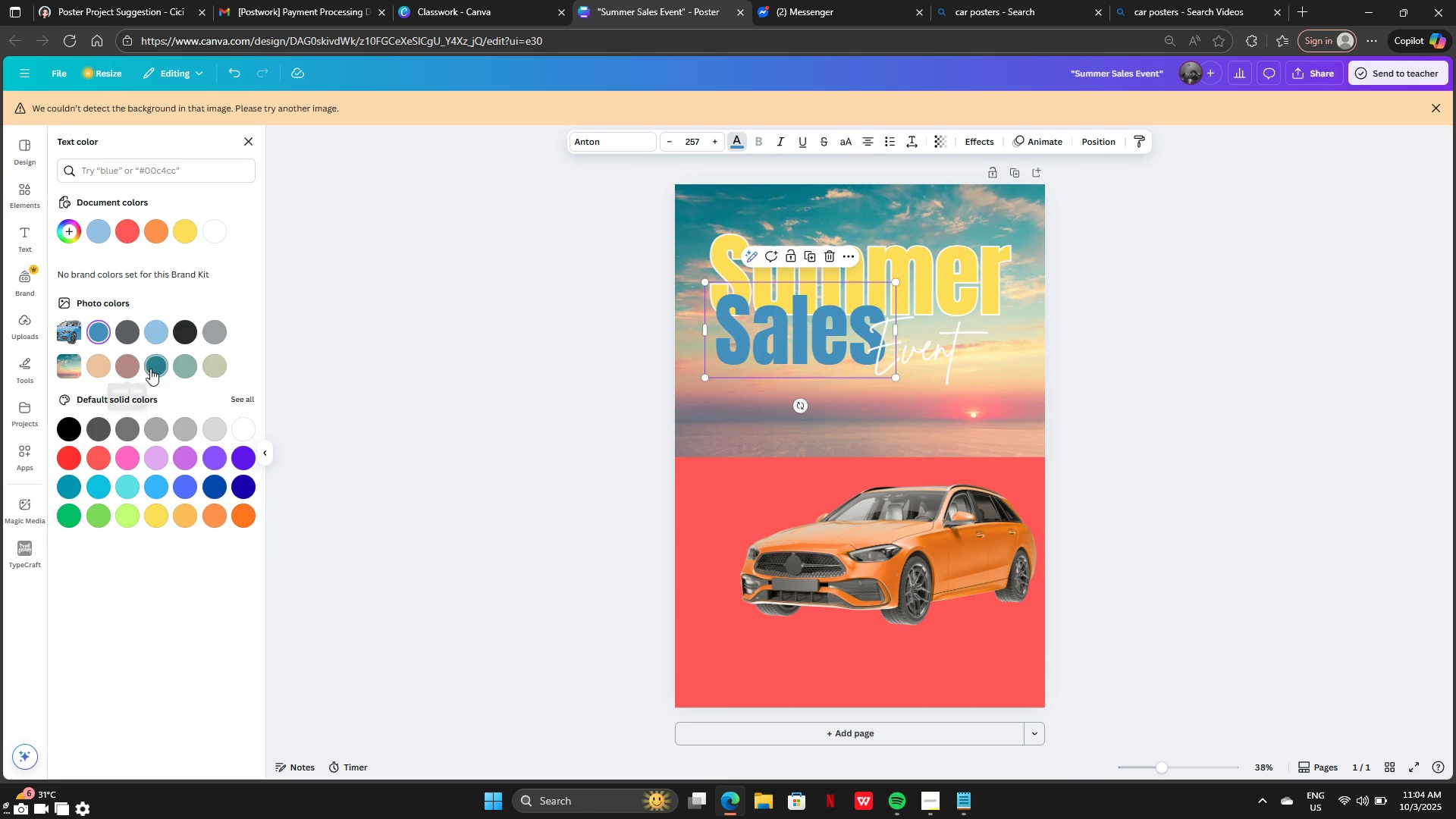 
left_click([150, 369])
 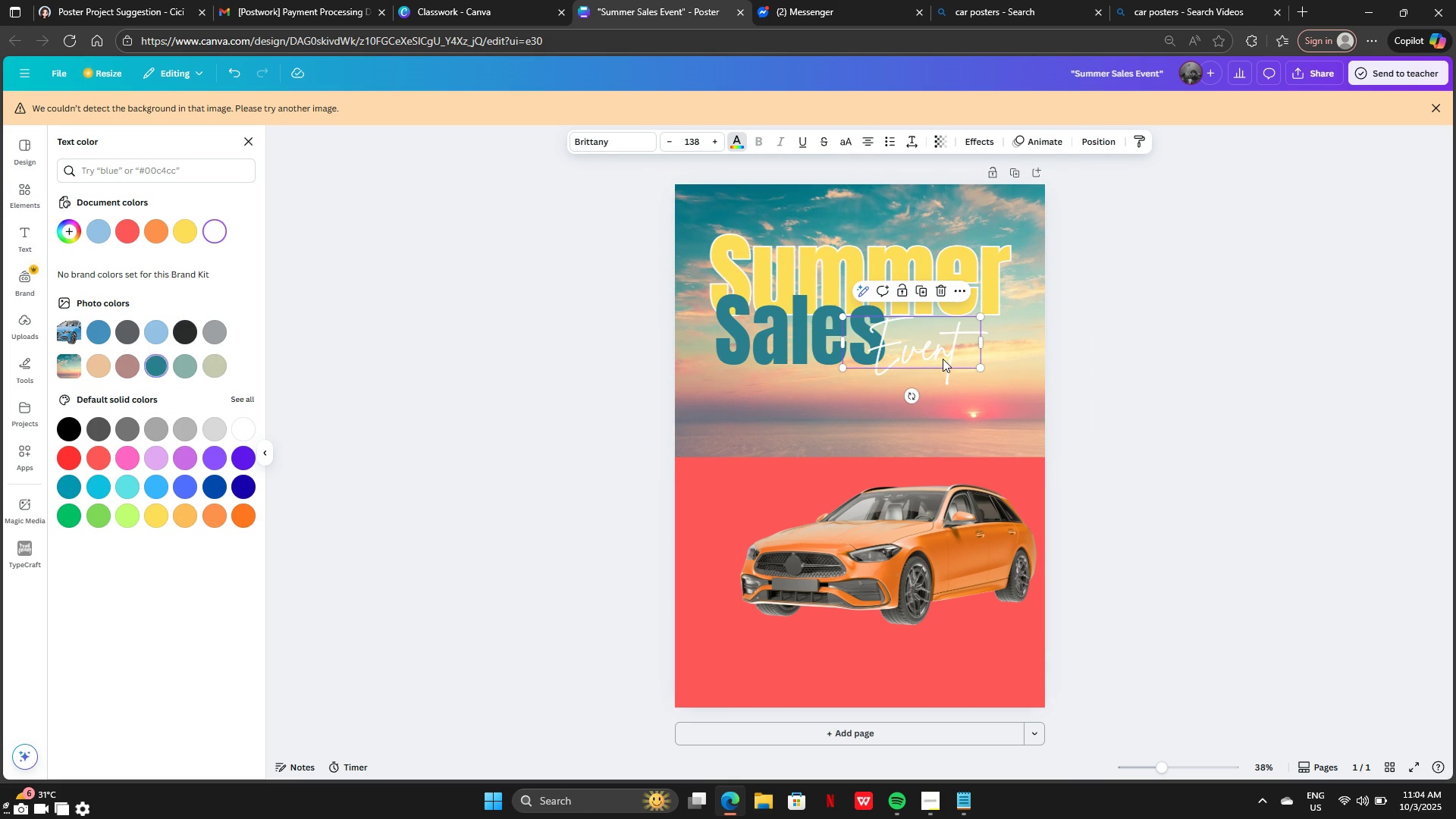 
double_click([1130, 384])
 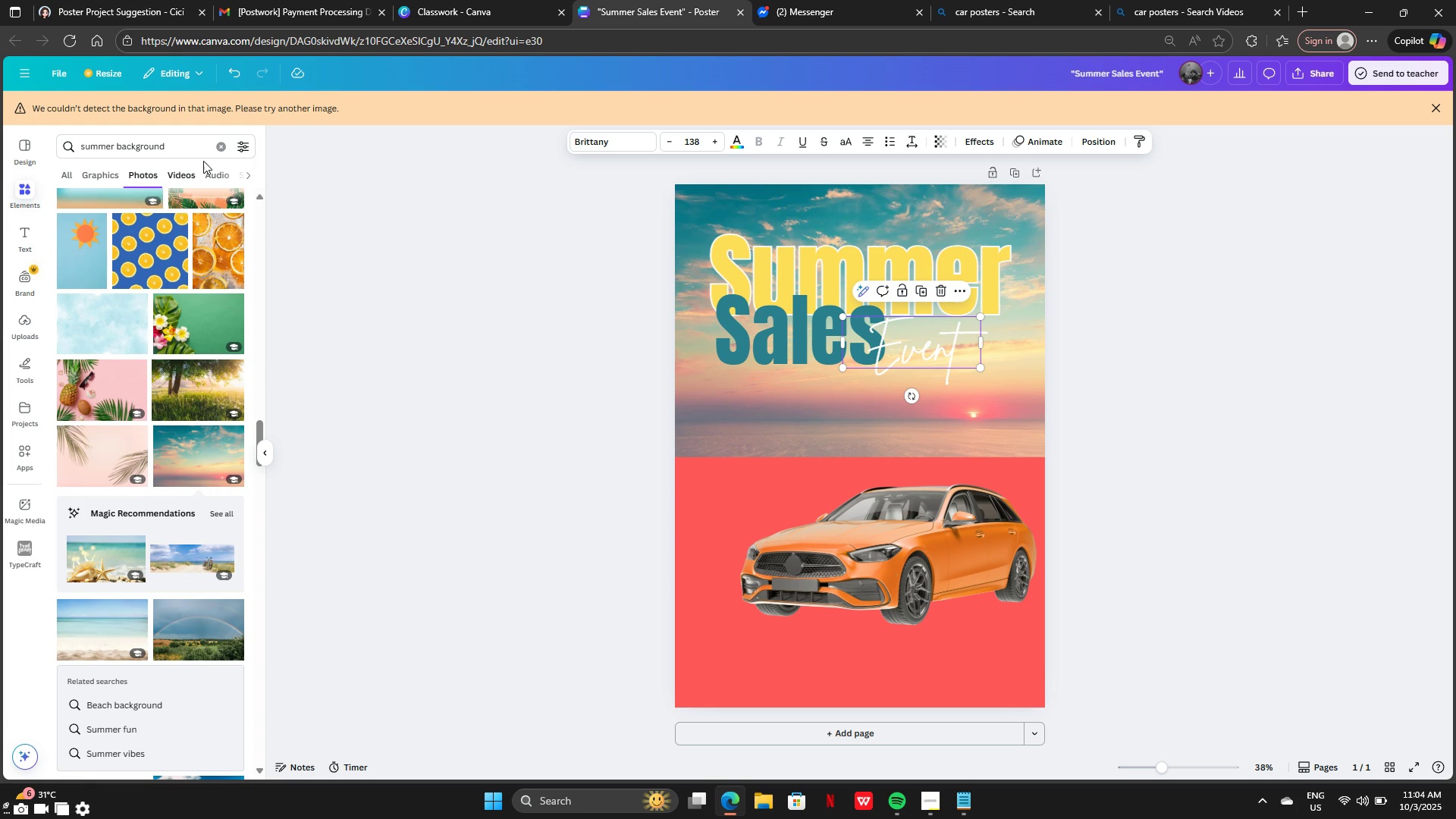 
left_click([213, 151])
 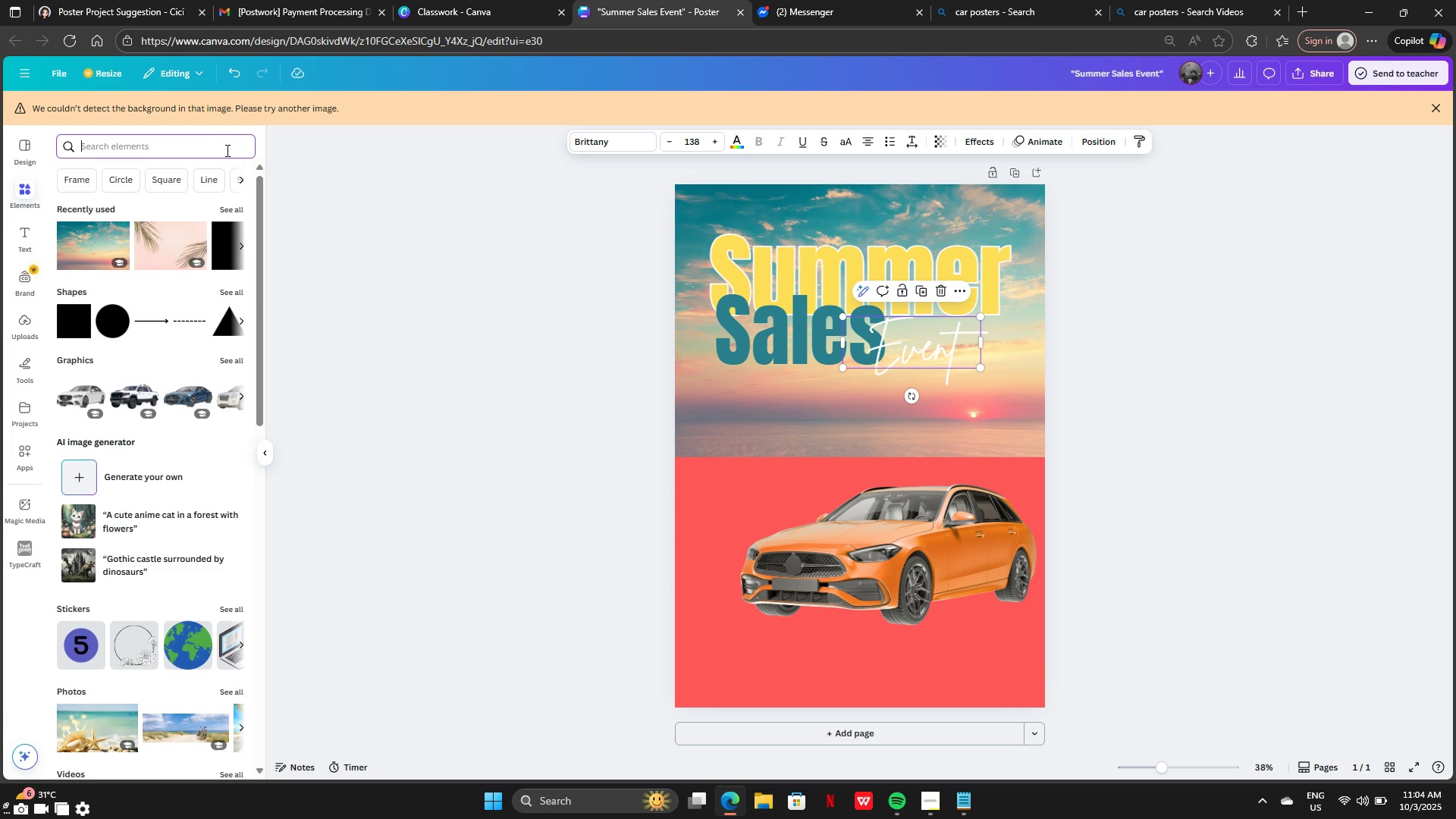 
type(road)
 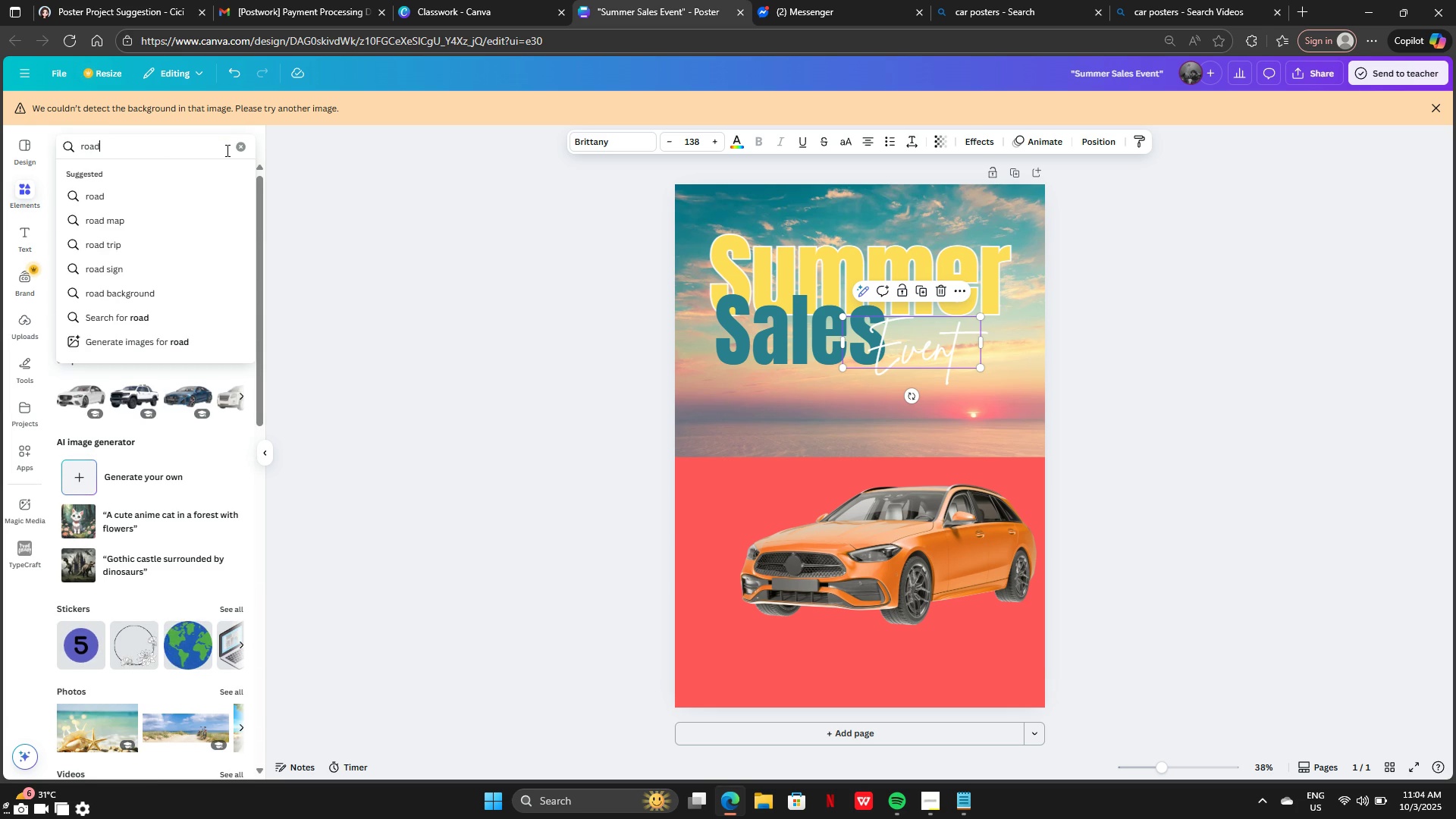 
key(Enter)
 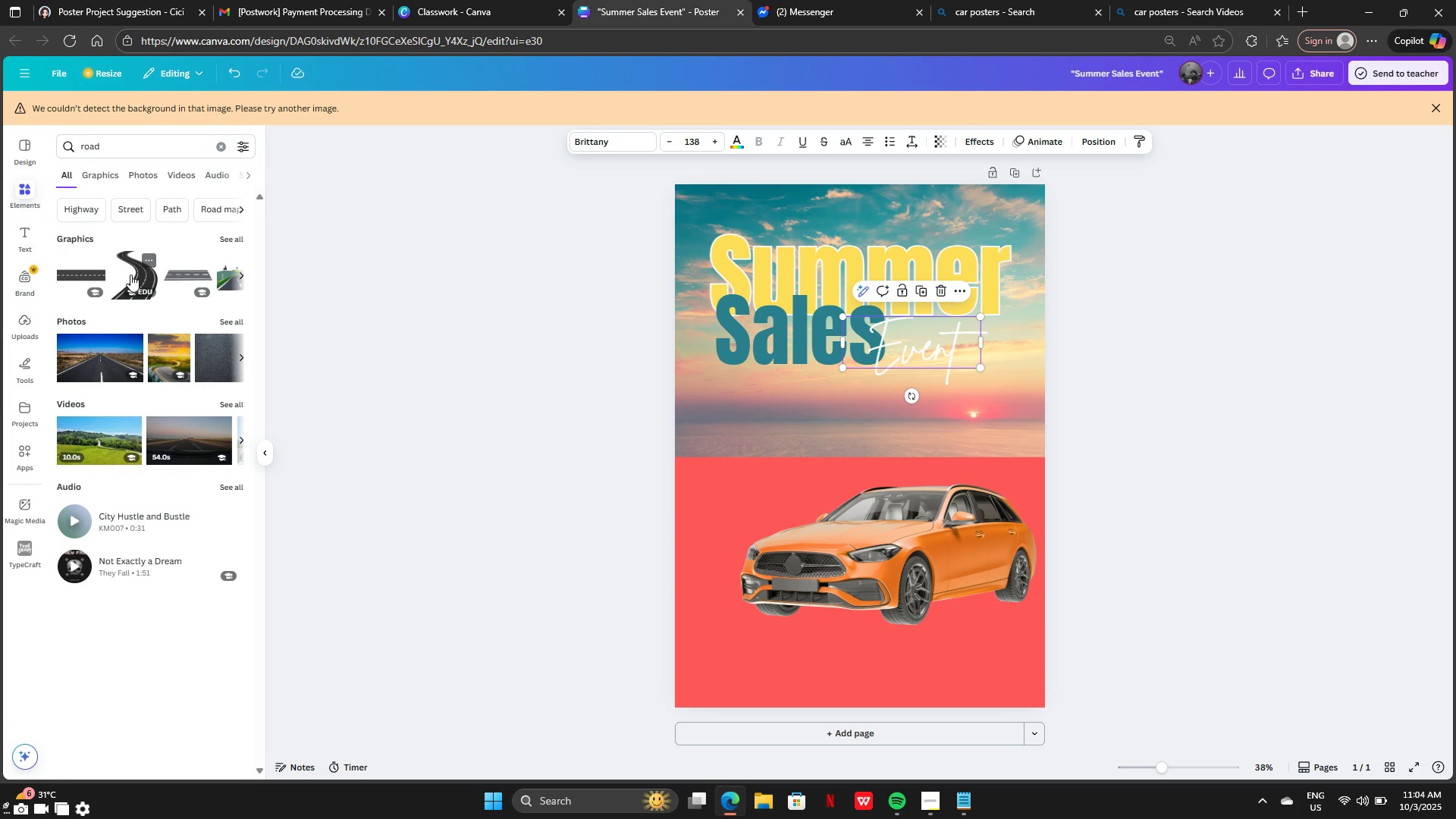 
left_click([100, 176])
 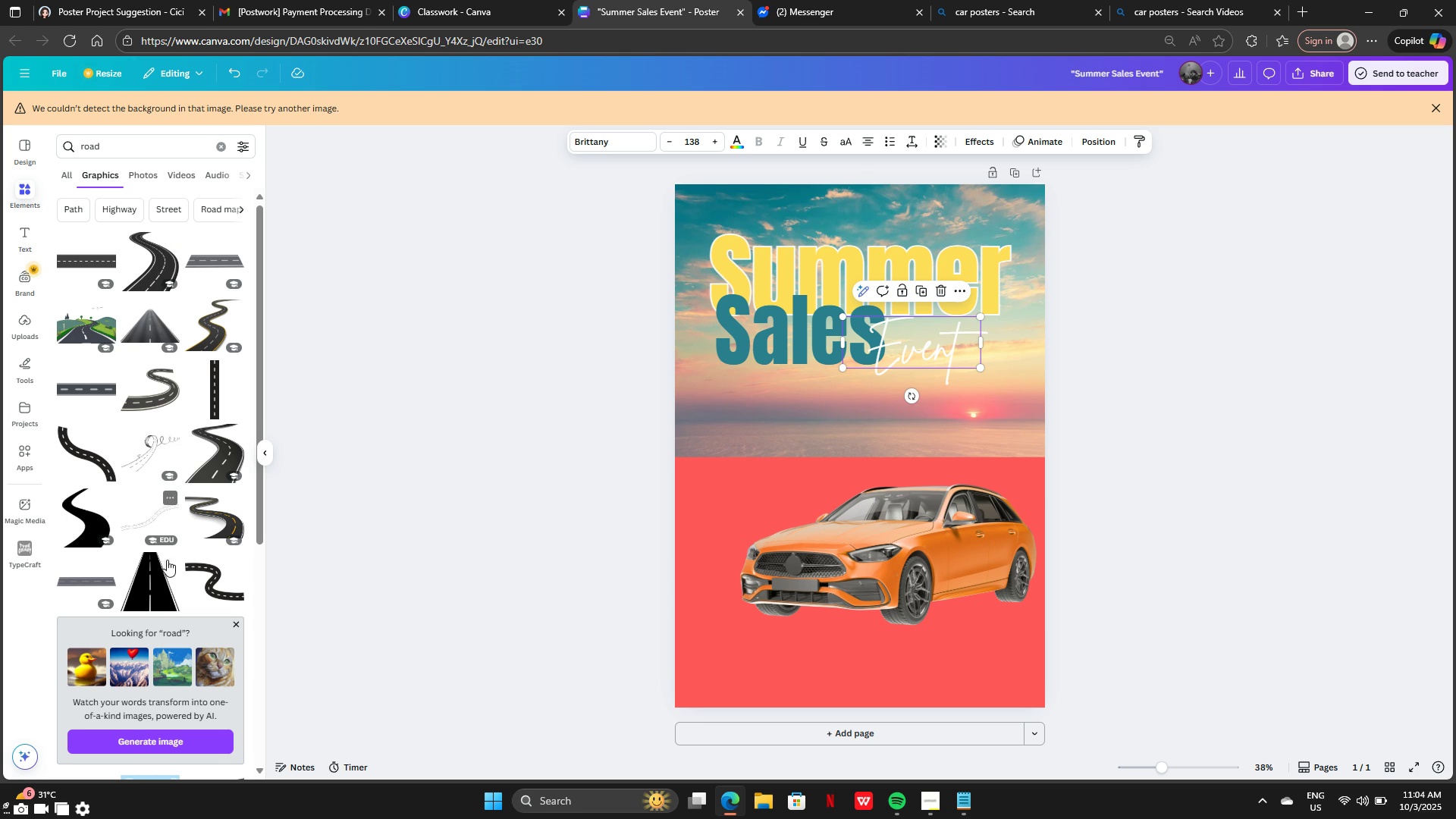 
wait(7.96)
 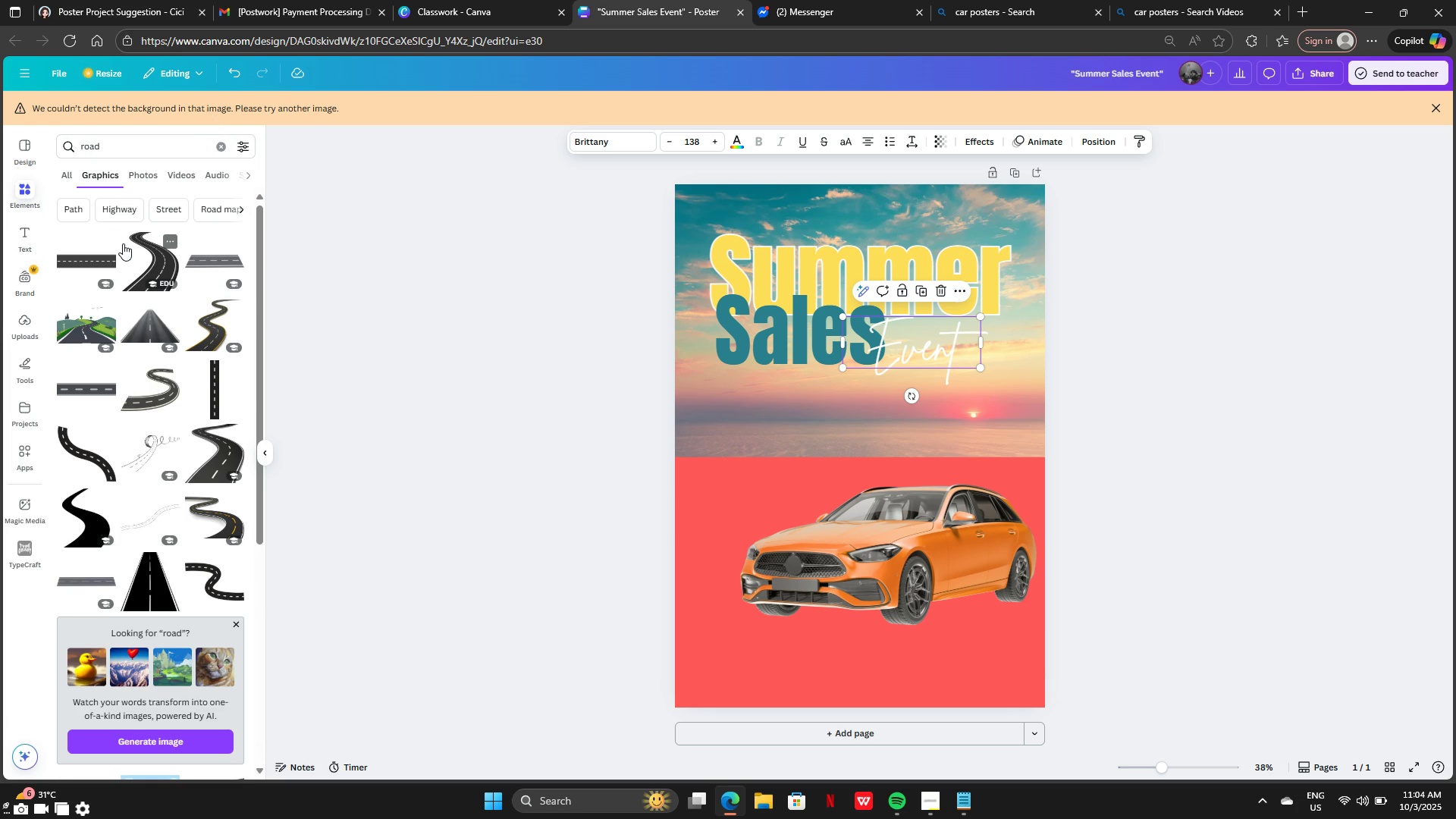 
left_click([154, 397])